 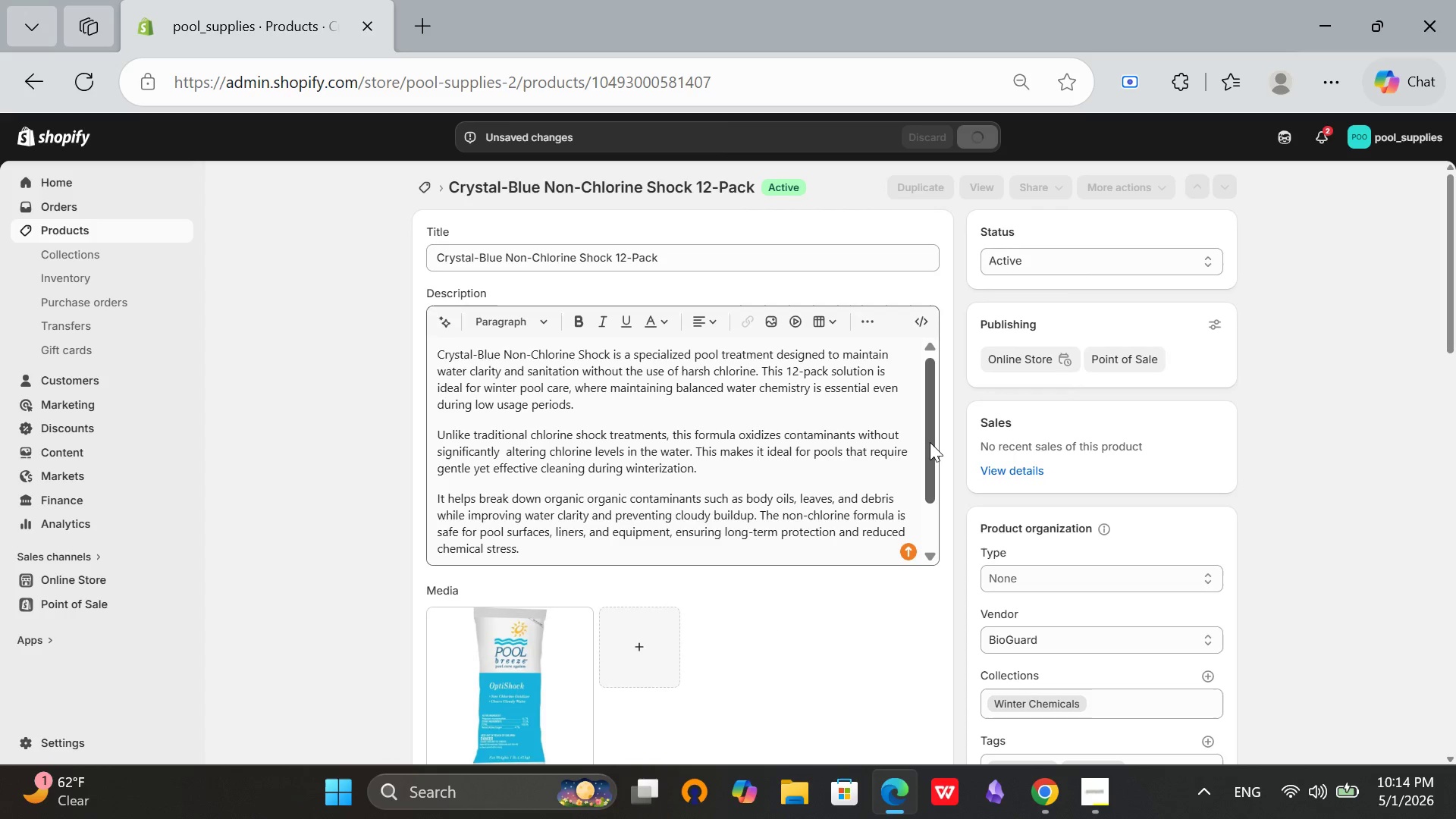 
scroll: coordinate [835, 483], scroll_direction: up, amount: 8.0
 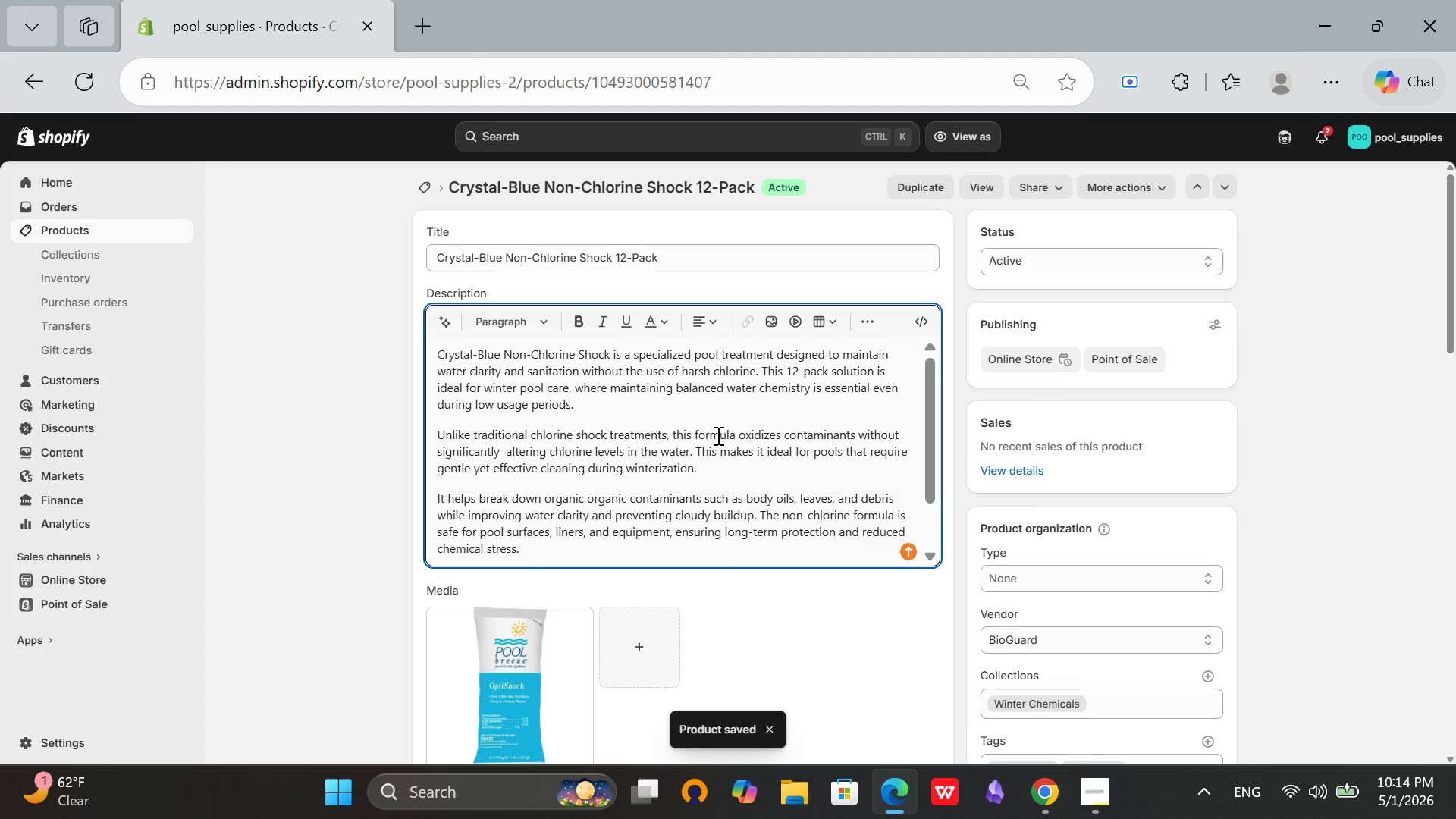 
scroll: coordinate [1104, 650], scroll_direction: down, amount: 15.0
 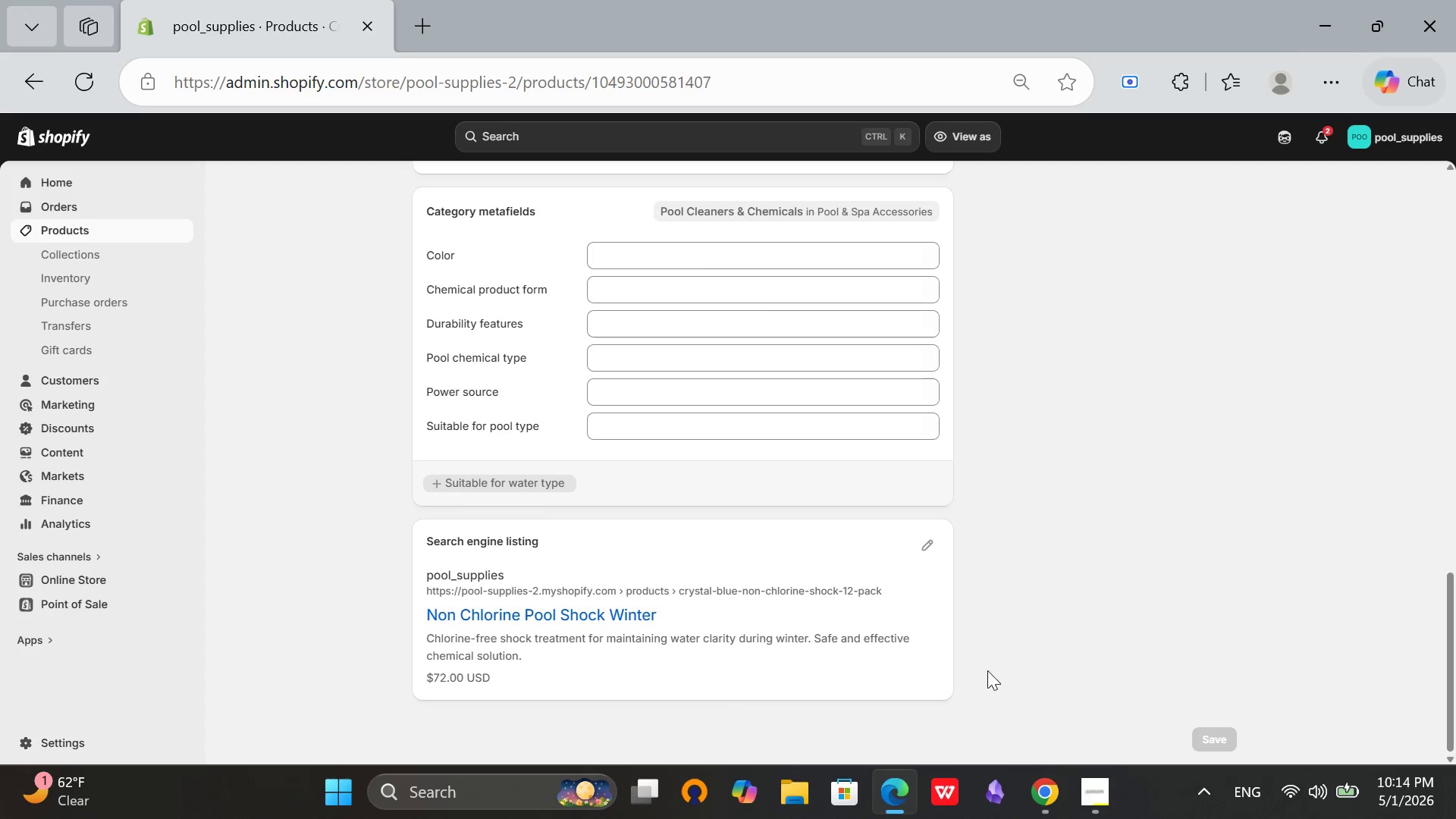 
scroll: coordinate [643, 572], scroll_direction: up, amount: 16.0
 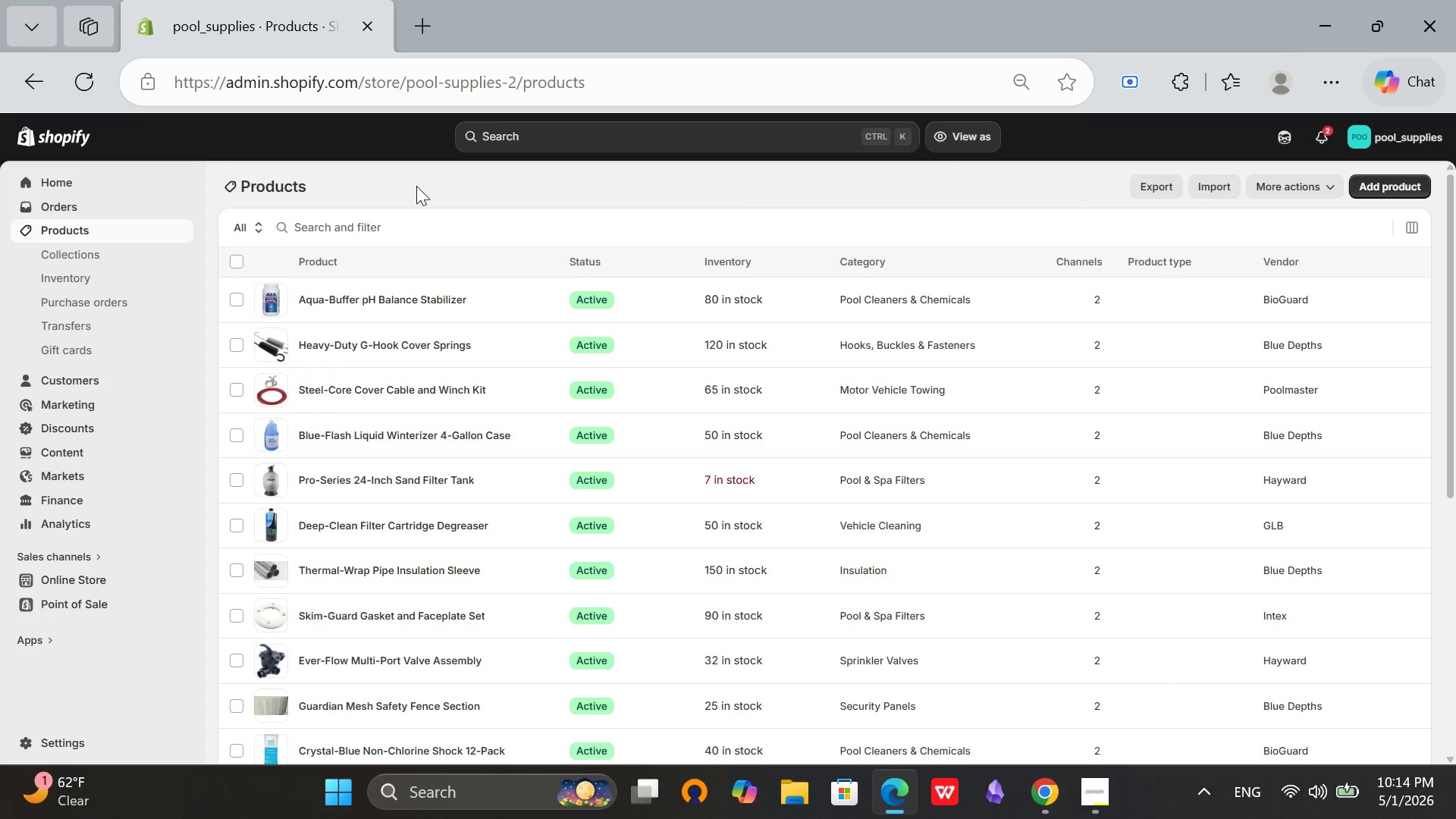 
scroll: coordinate [522, 454], scroll_direction: down, amount: 7.0
 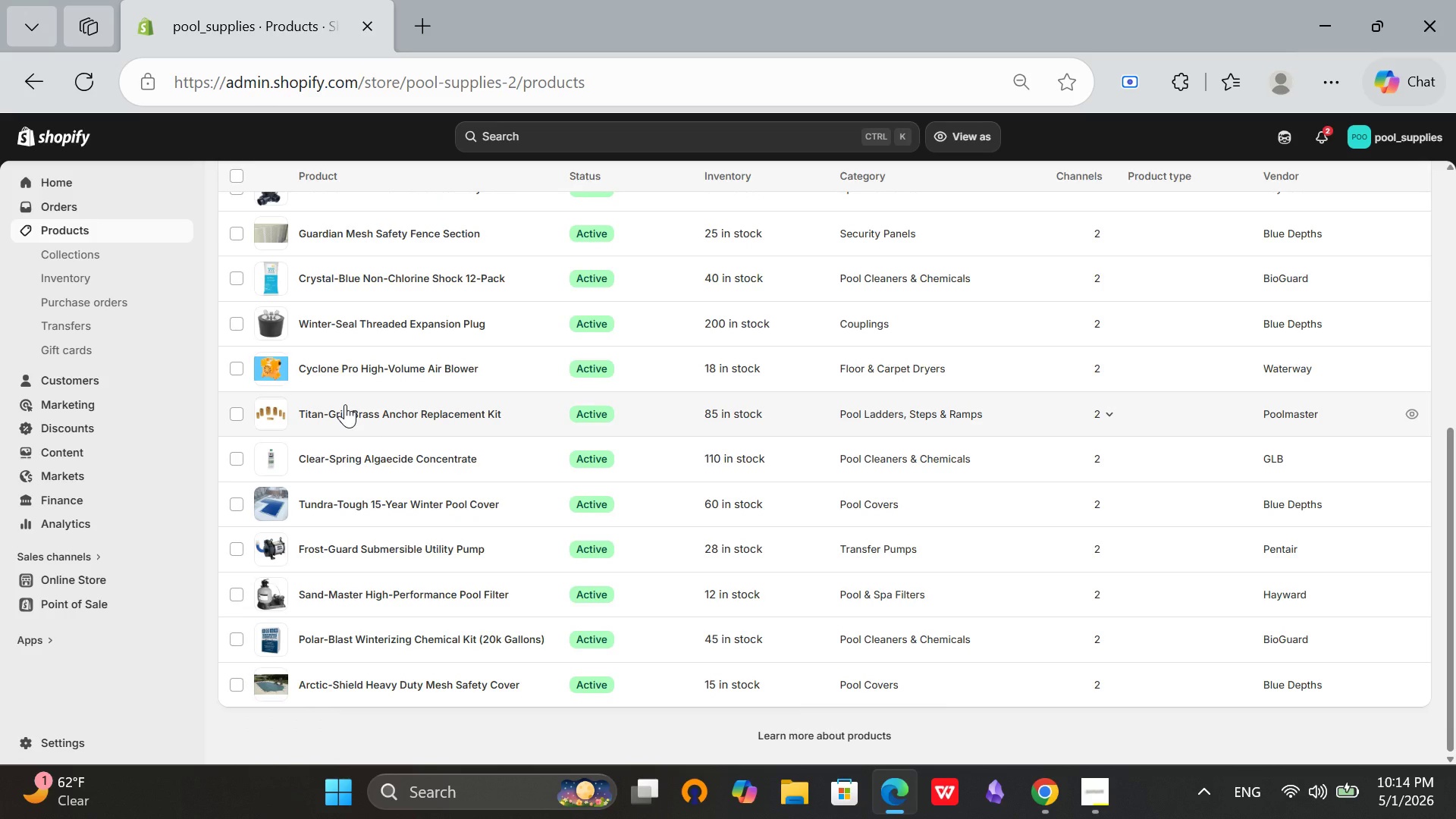 
scroll: coordinate [345, 404], scroll_direction: up, amount: 1.0
 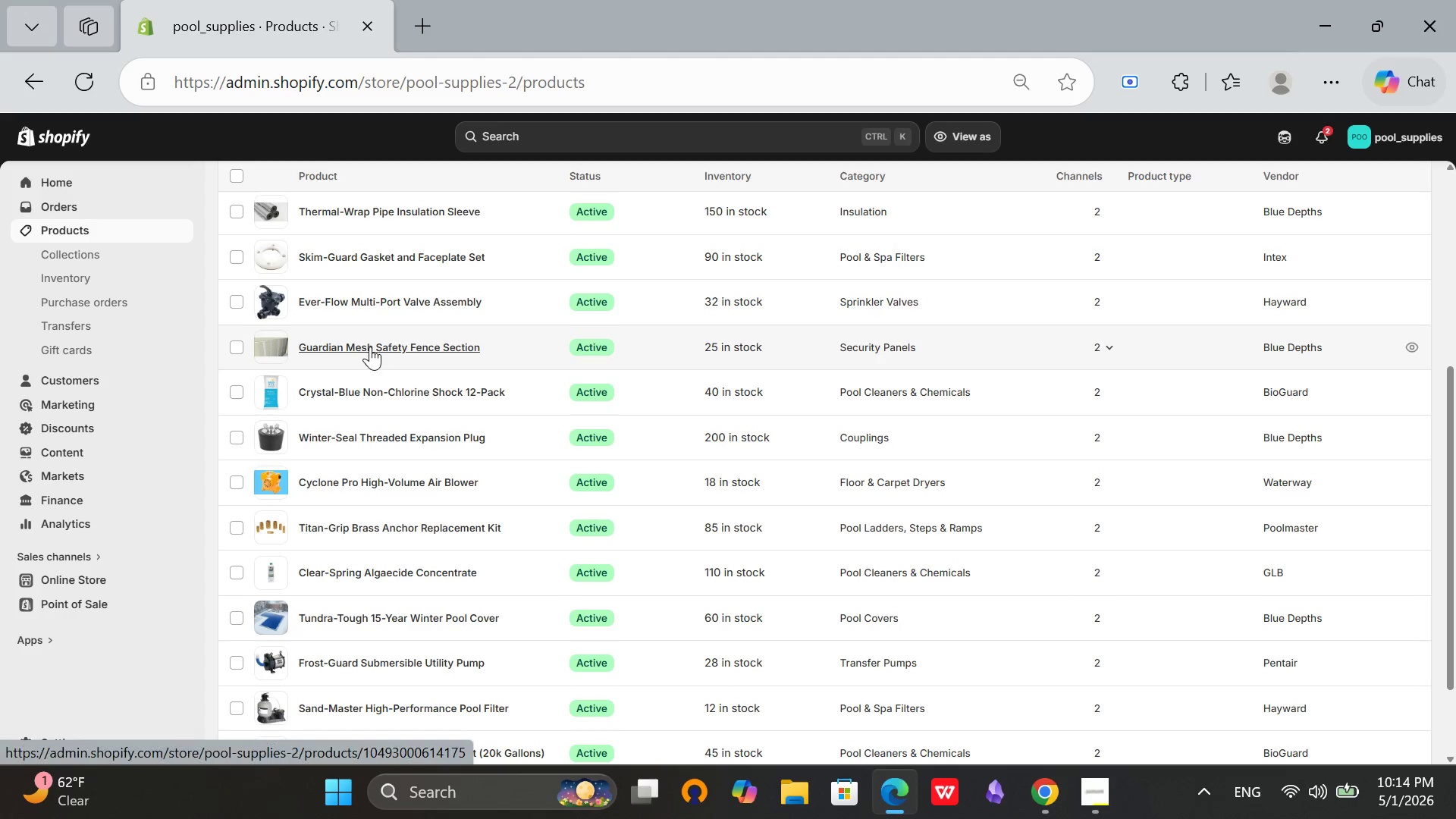 
left_click([370, 347])
 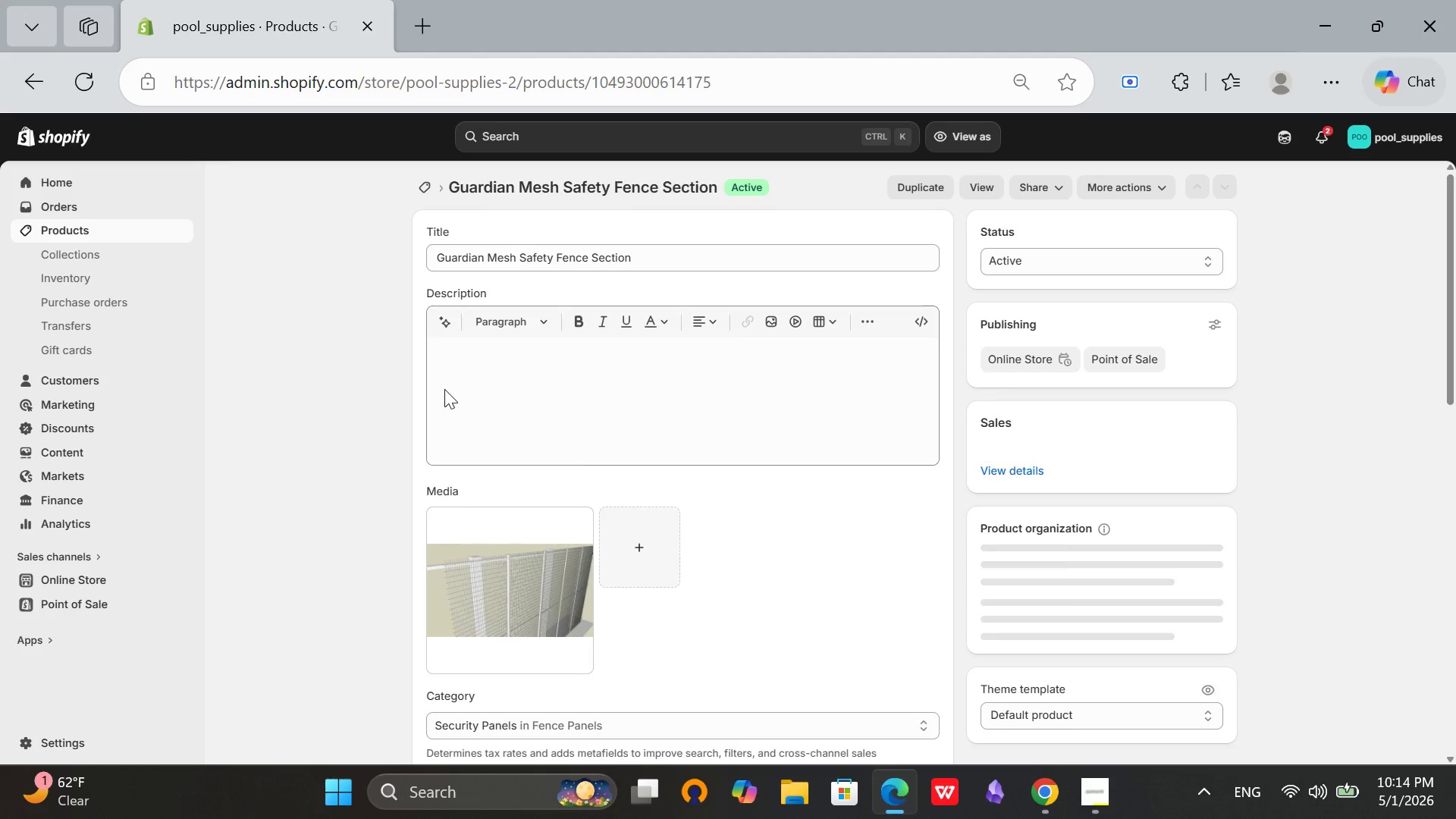 
left_click([560, 383])
 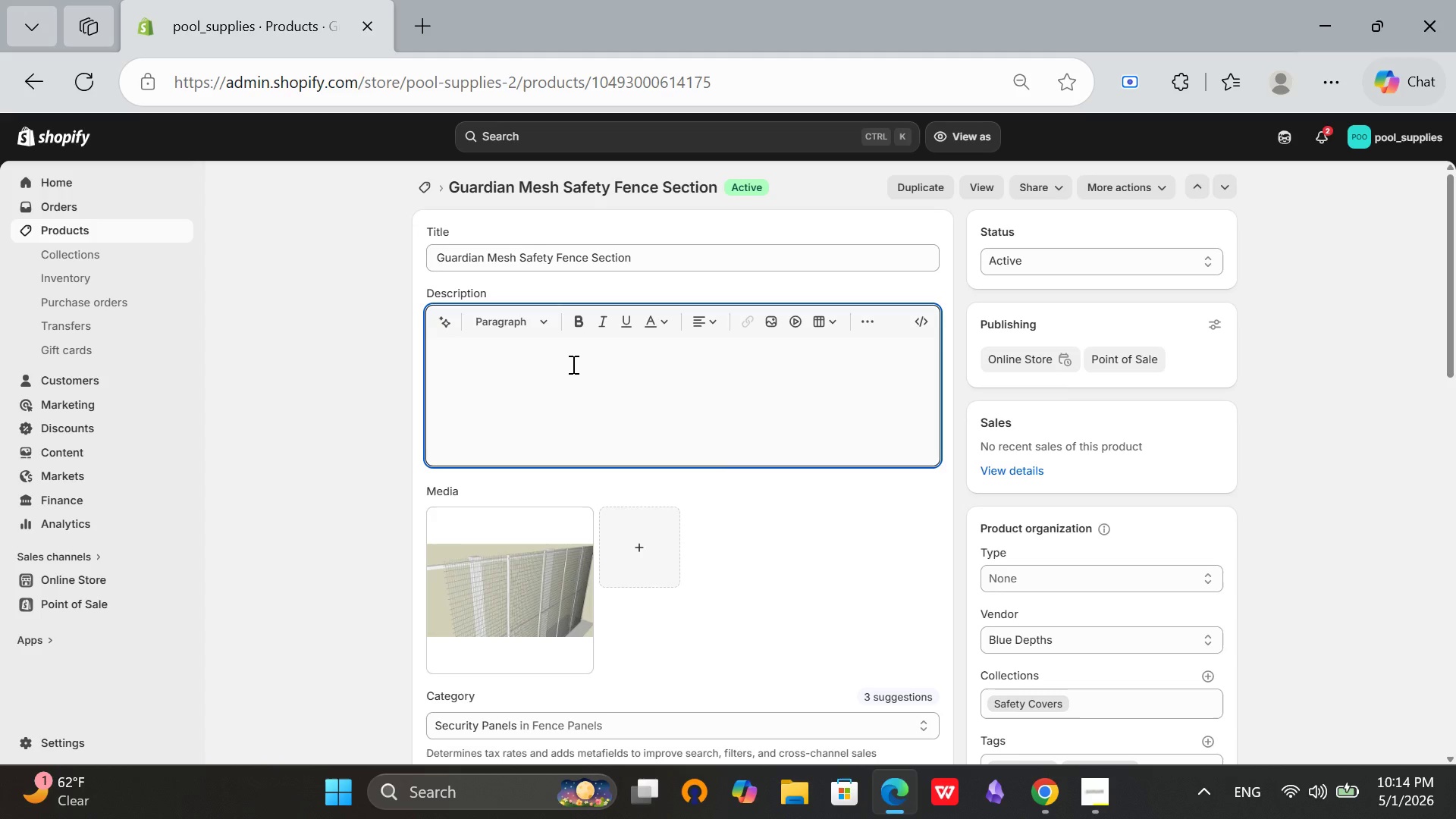 
wait(12.05)
 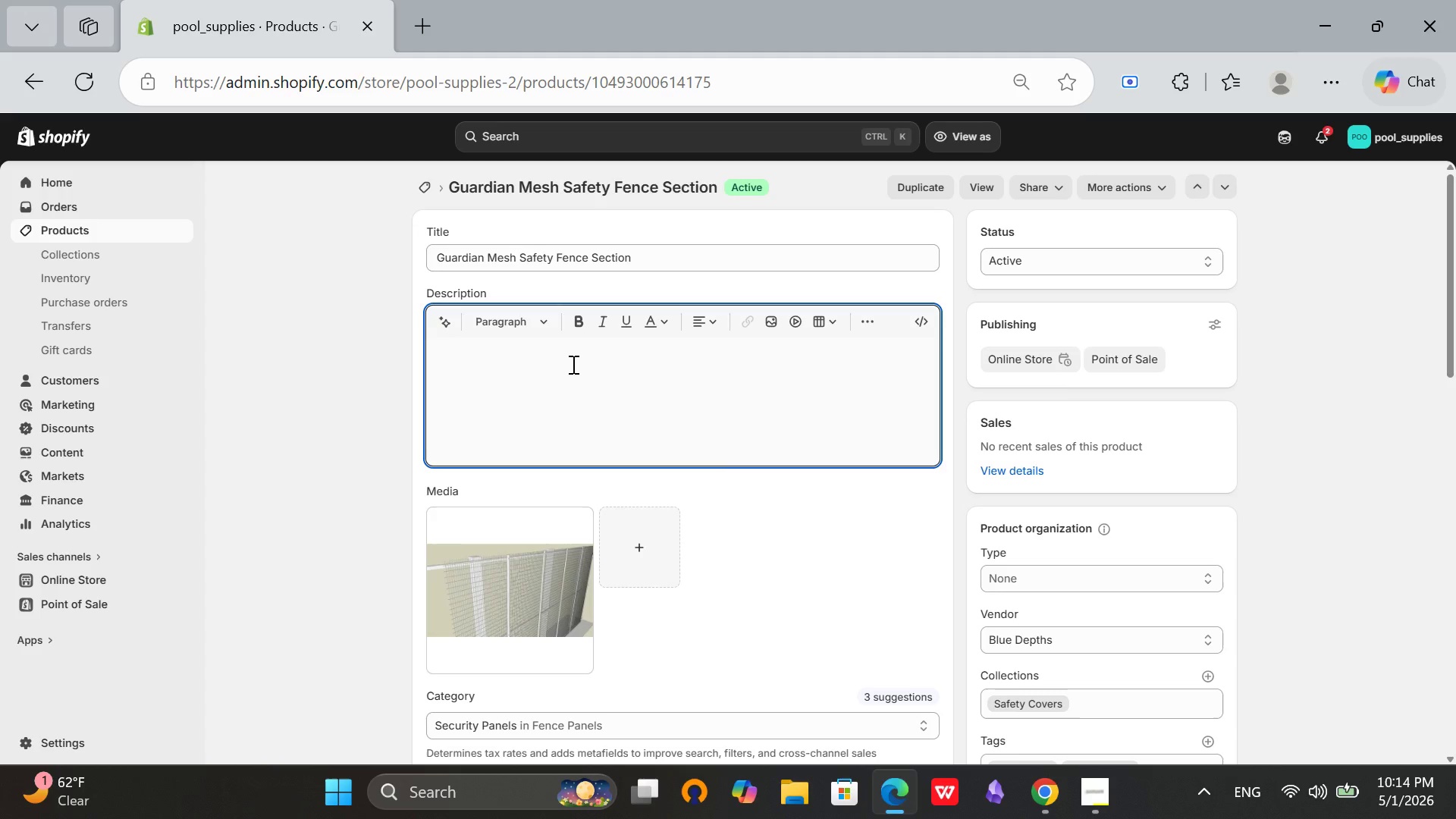 
type(The Guardian Mesh Safety Fence Section ia )
key(Backspace)
key(Backspace)
type(s )
 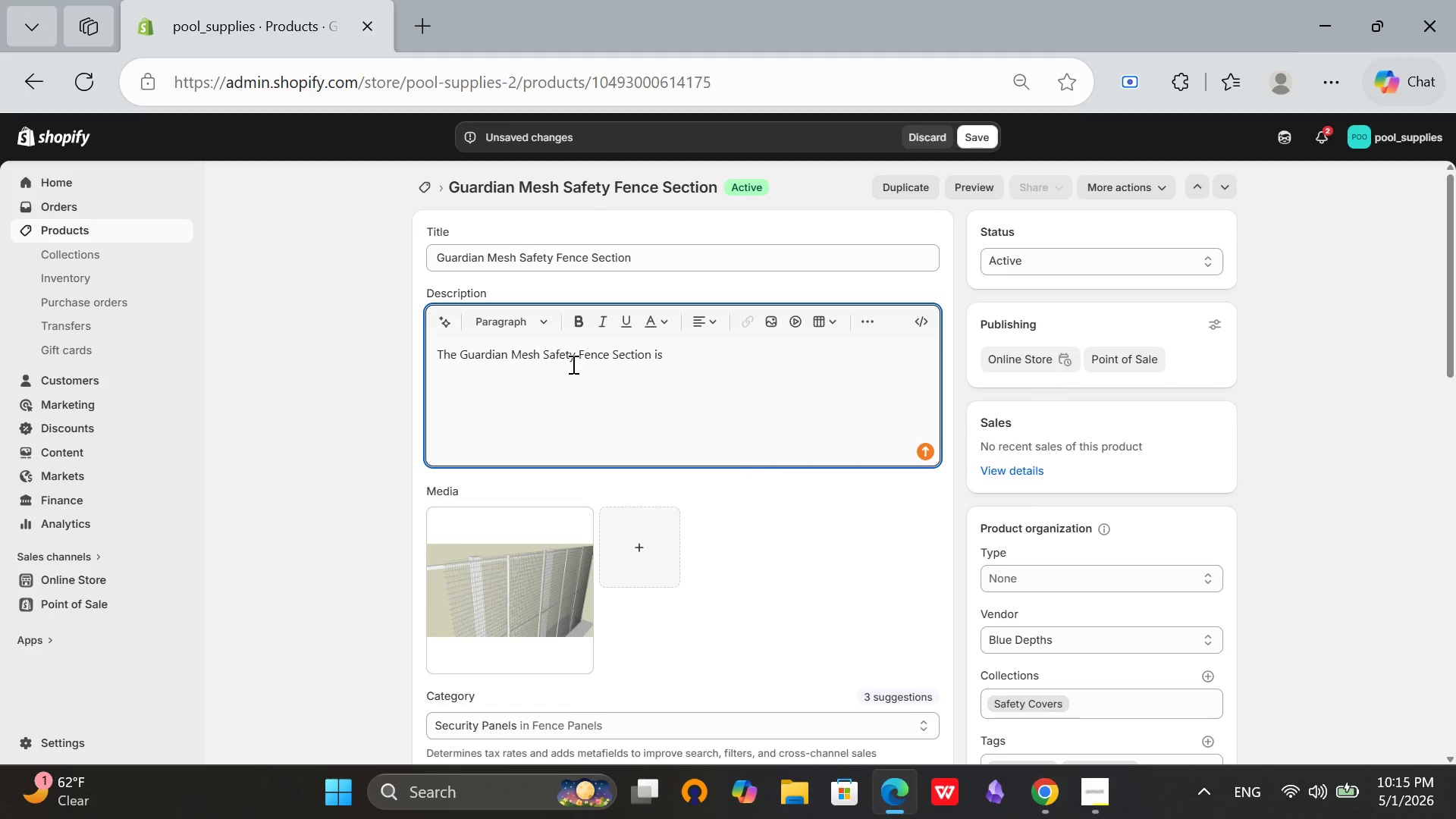 
key(A)
 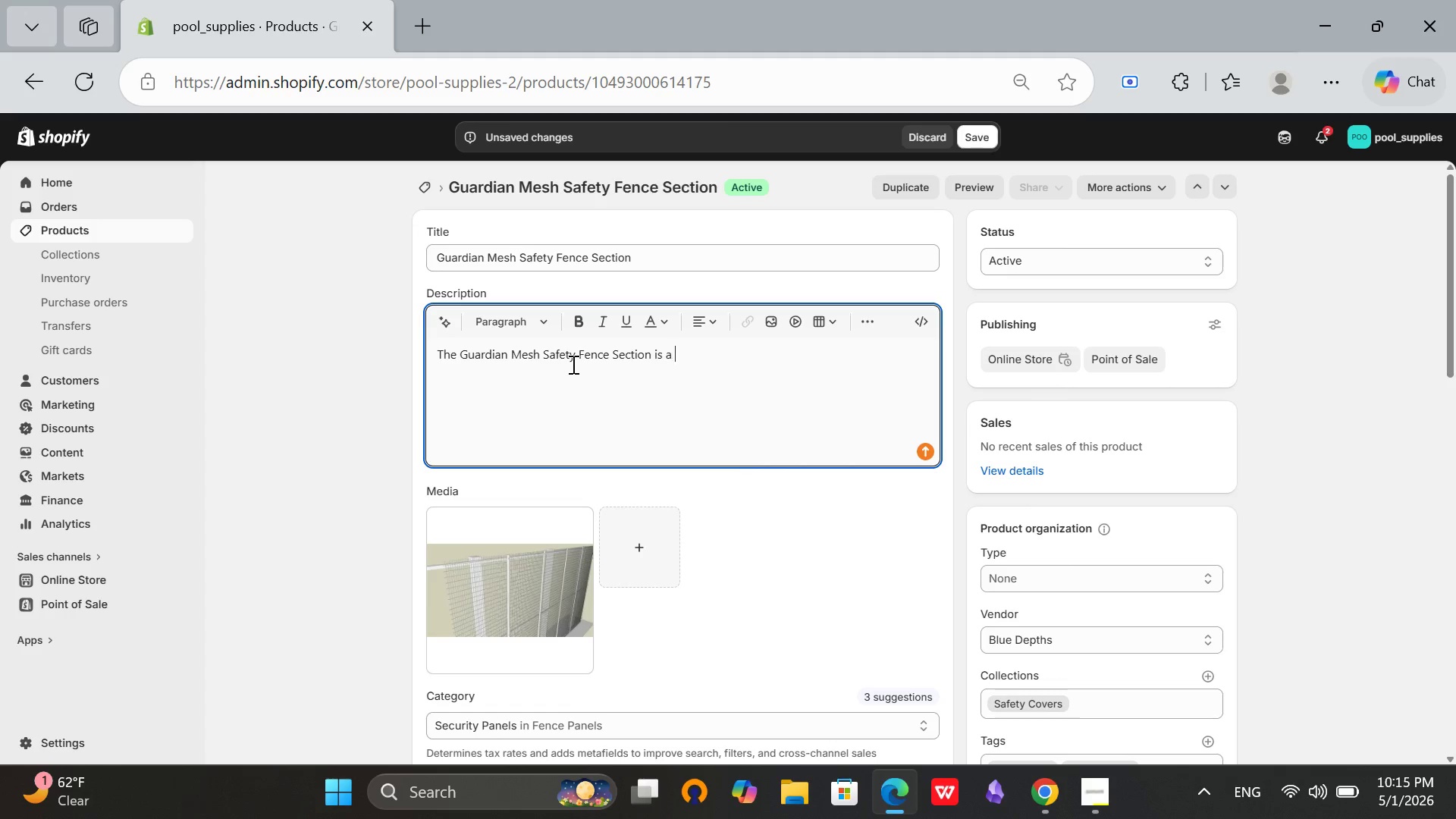 
key(Space)
 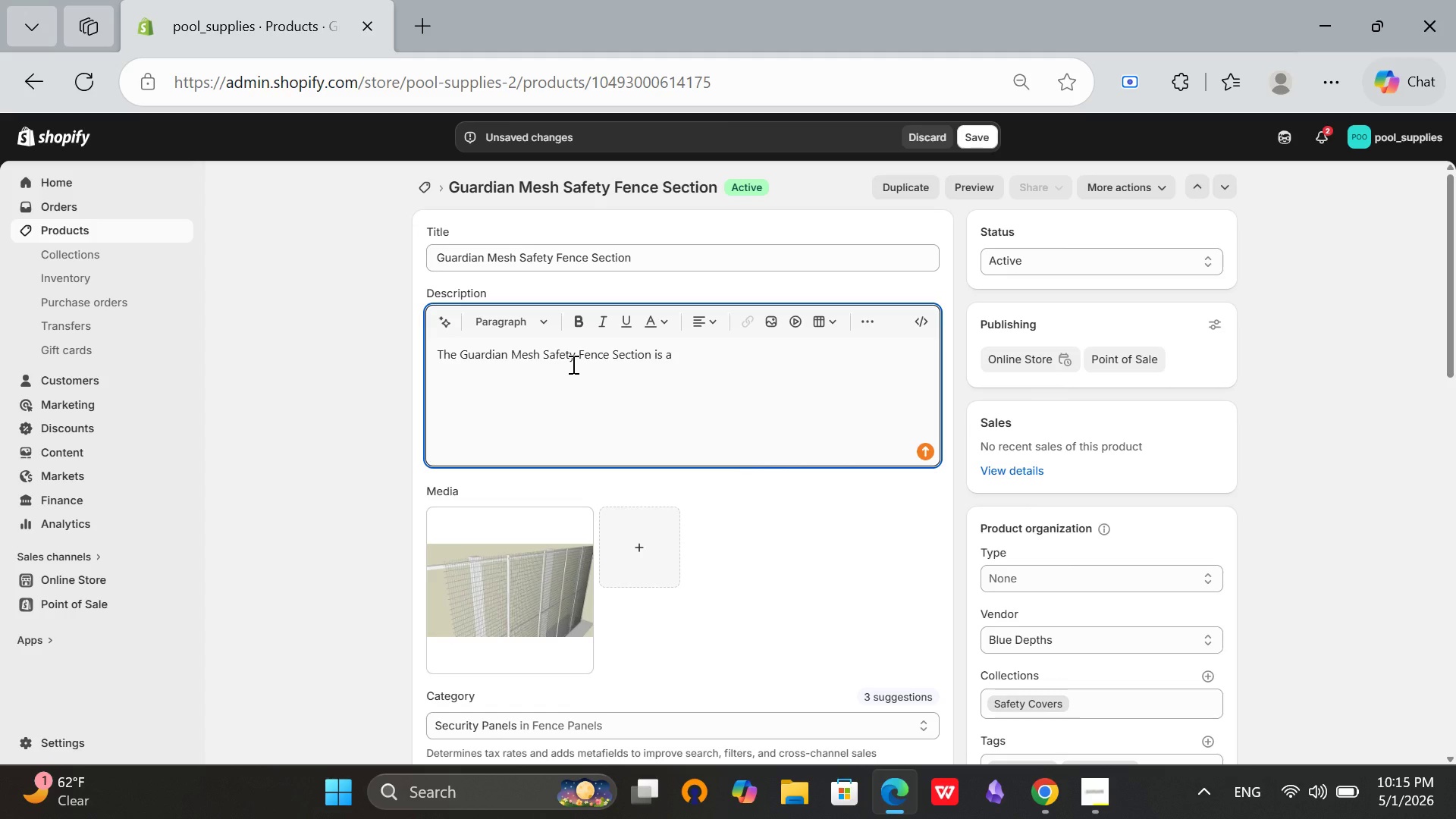 
type(high-trength protective barrier designed )
 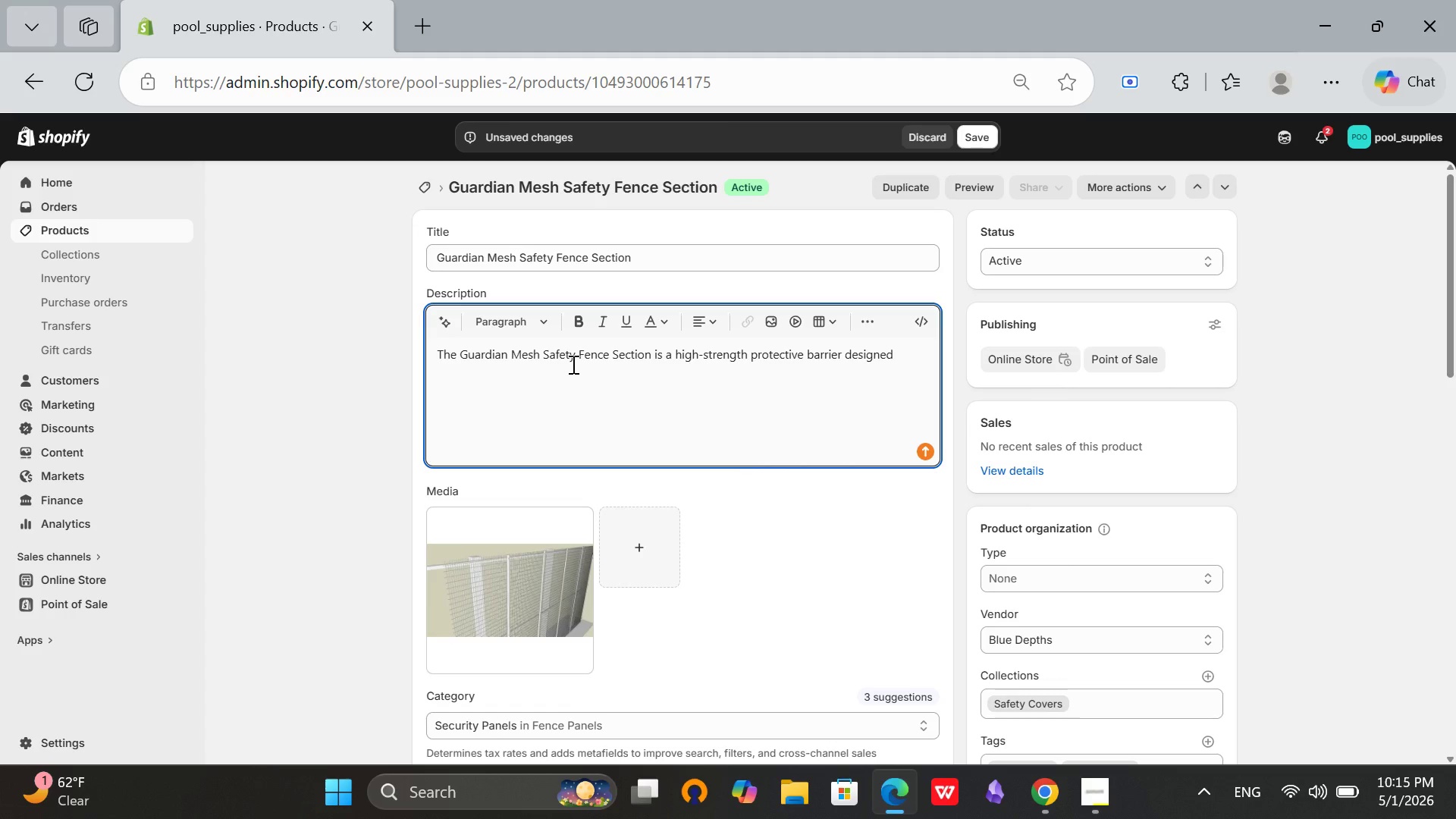 
wait(6.23)
 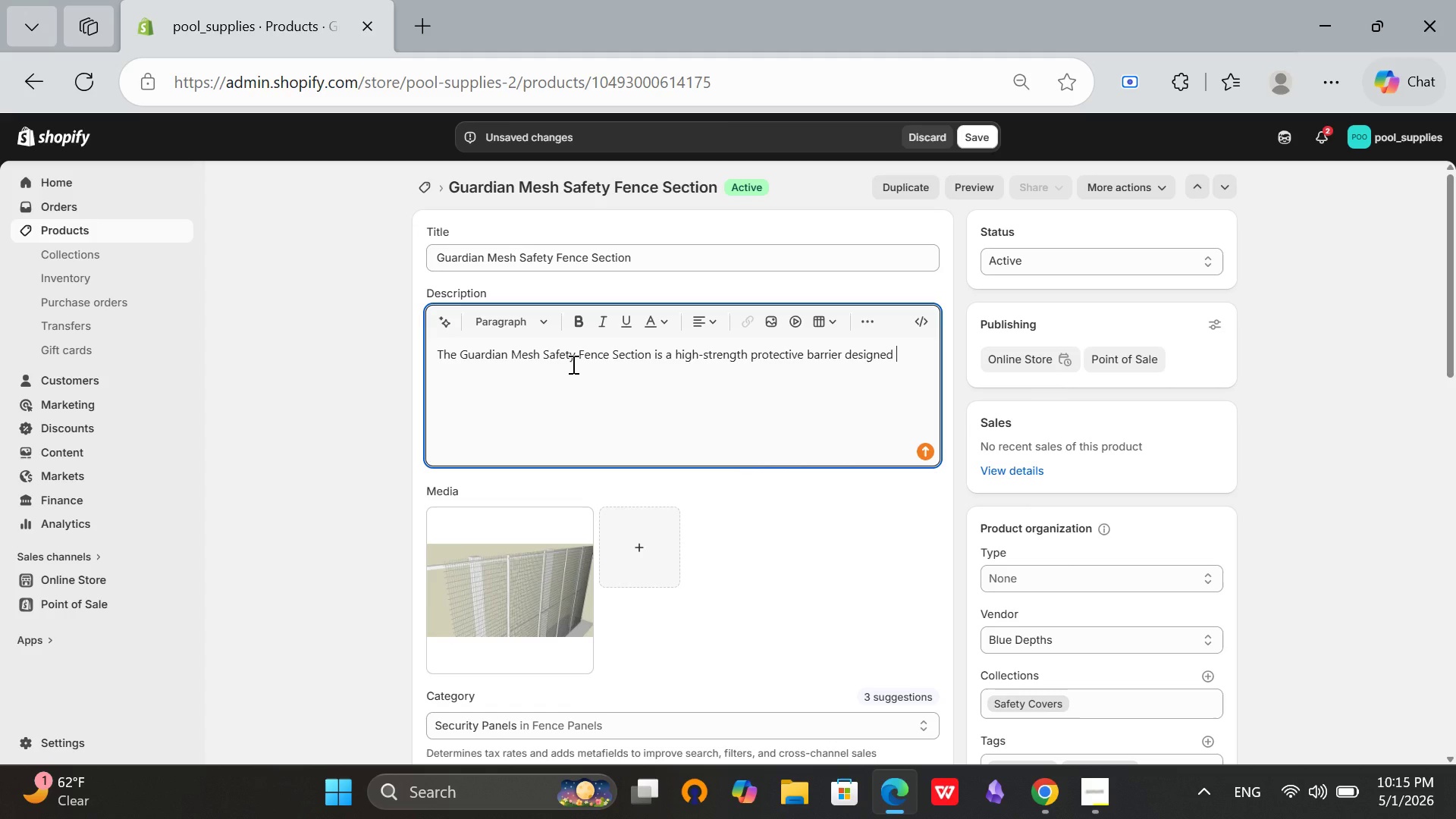 
type(to enhance pool safety)
 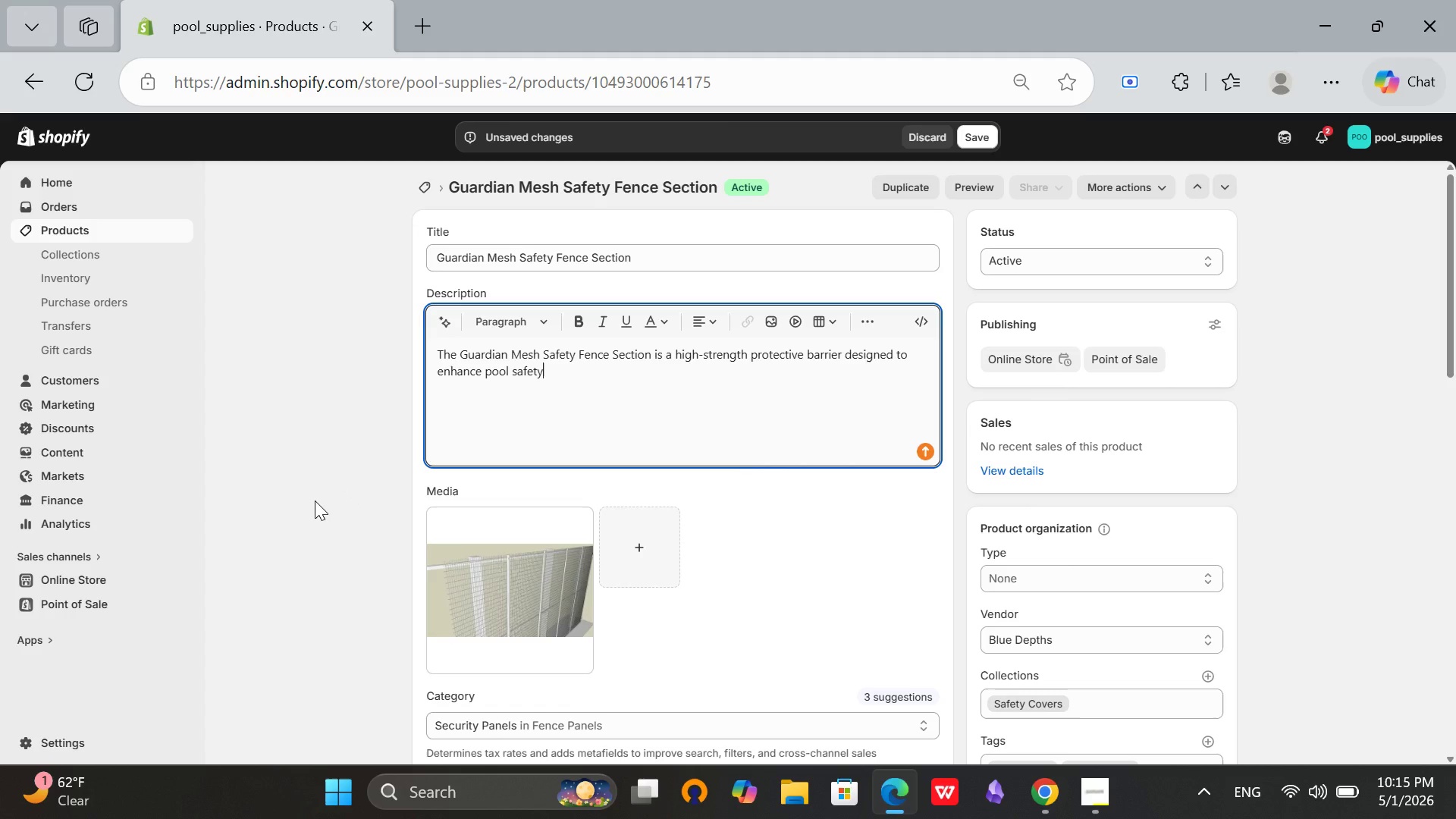 
type( during winter and )
 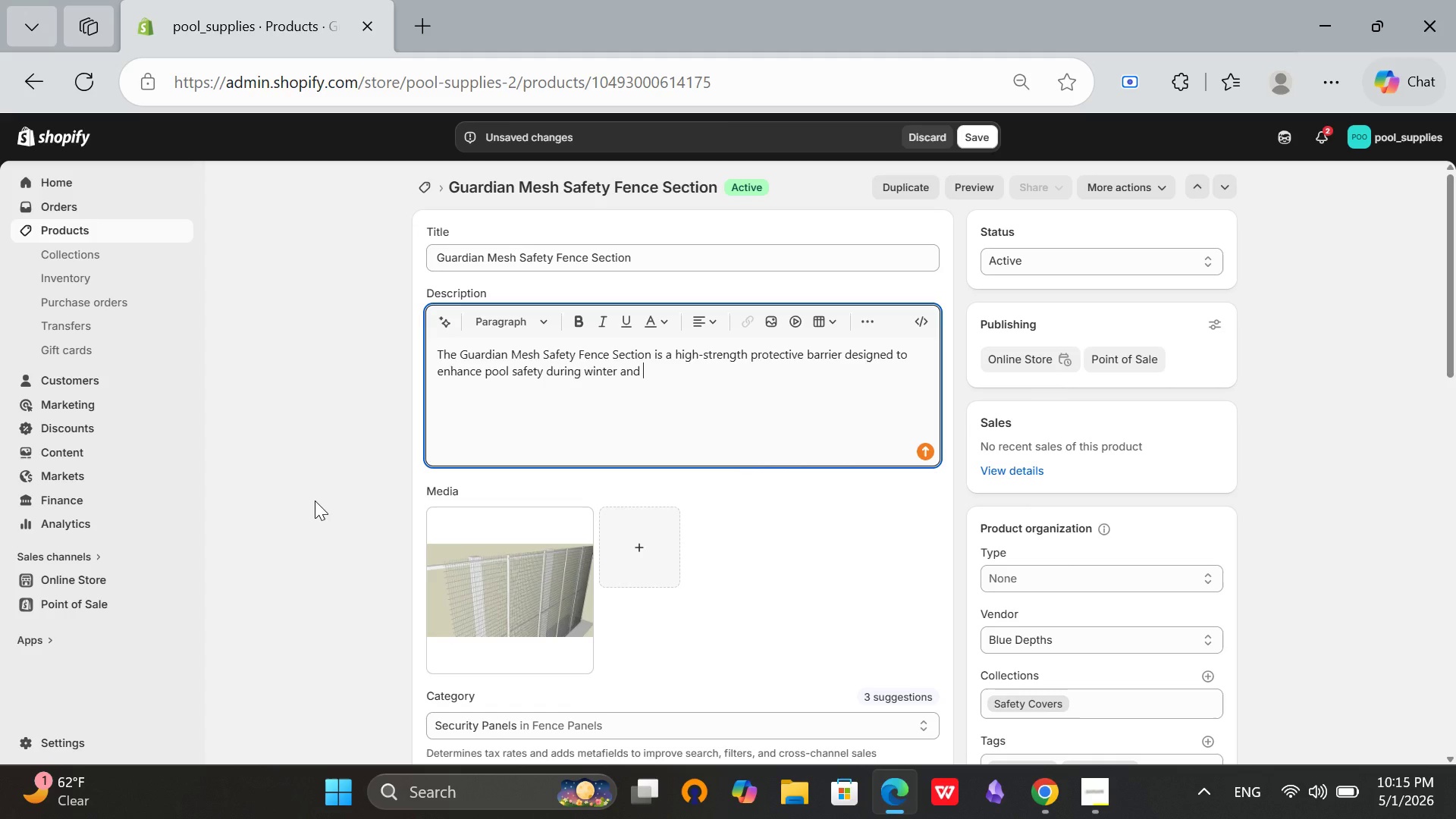 
type(year-round use. Built with a 95%)
 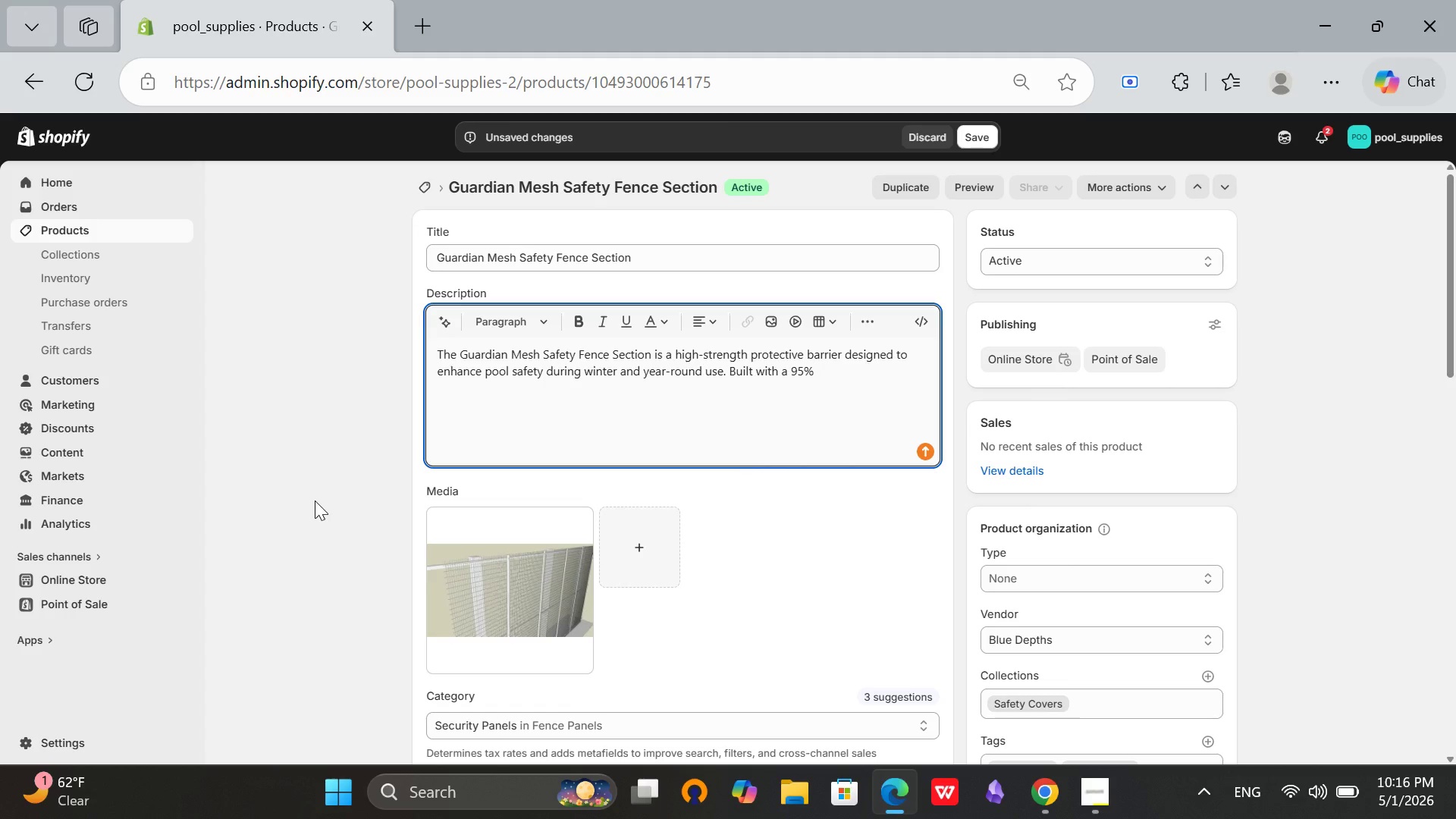 
type( density mesh fabric, it provides)
 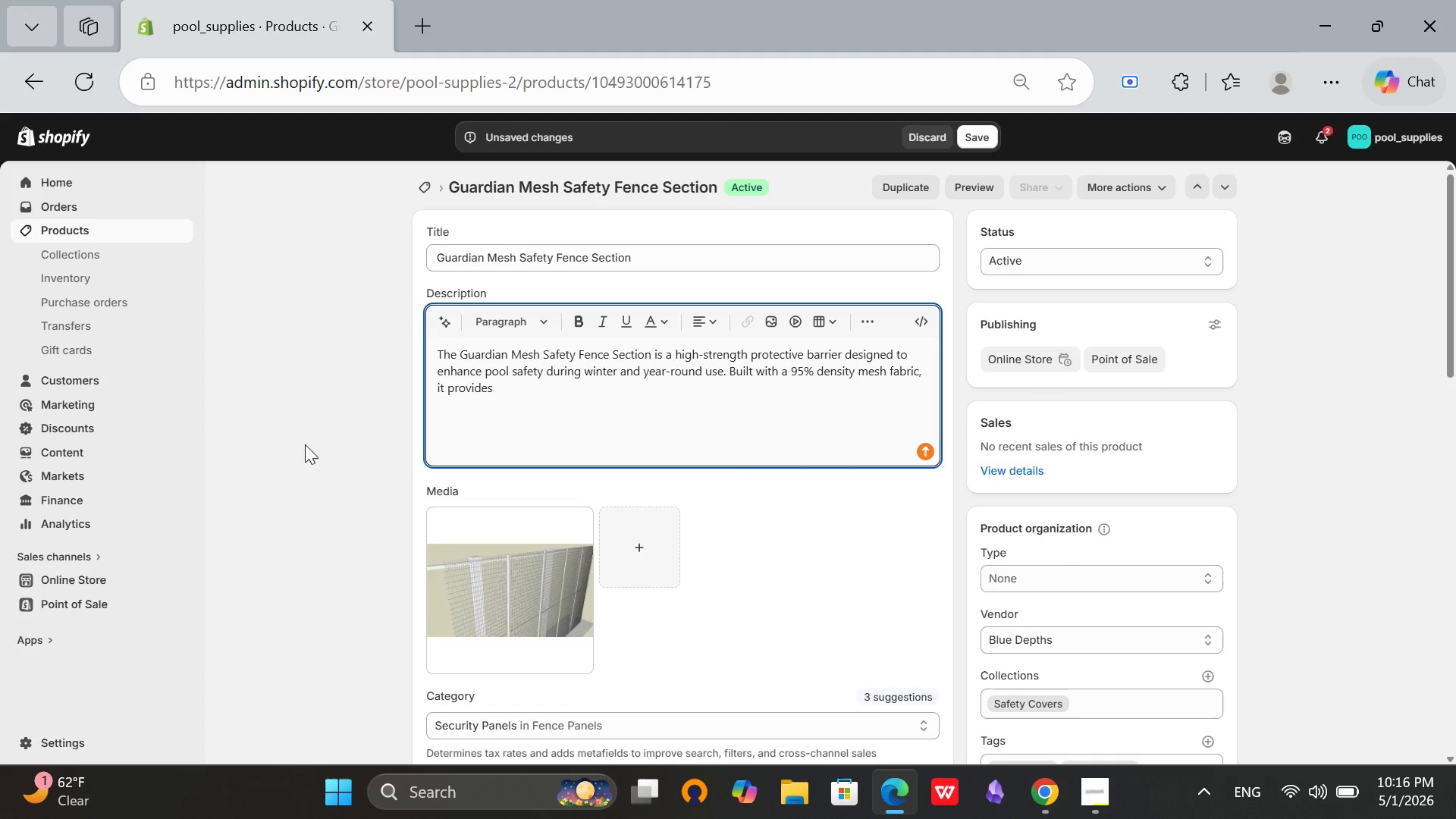 
left_click([1097, 811])